 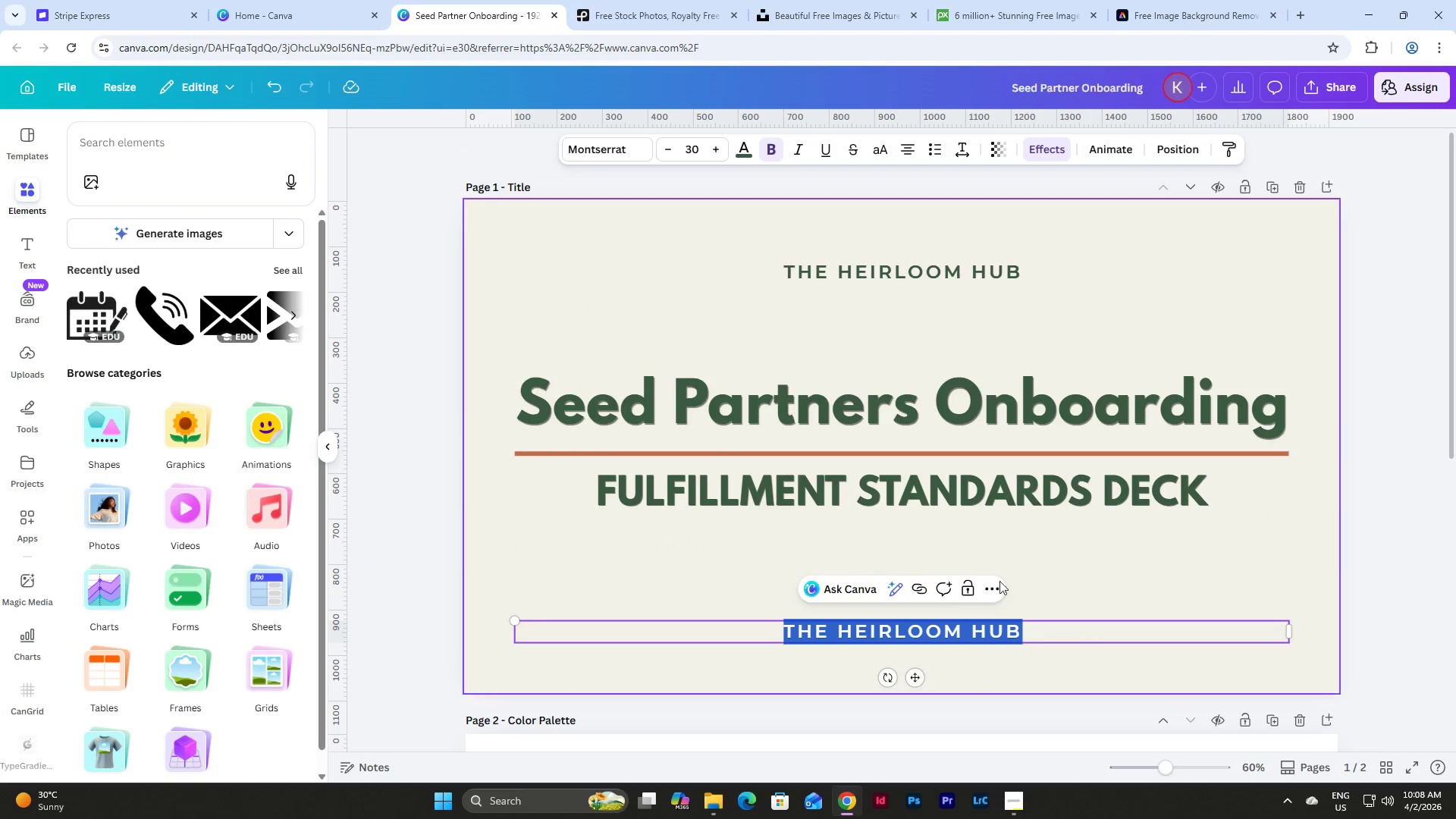 
key(Numpad1)
 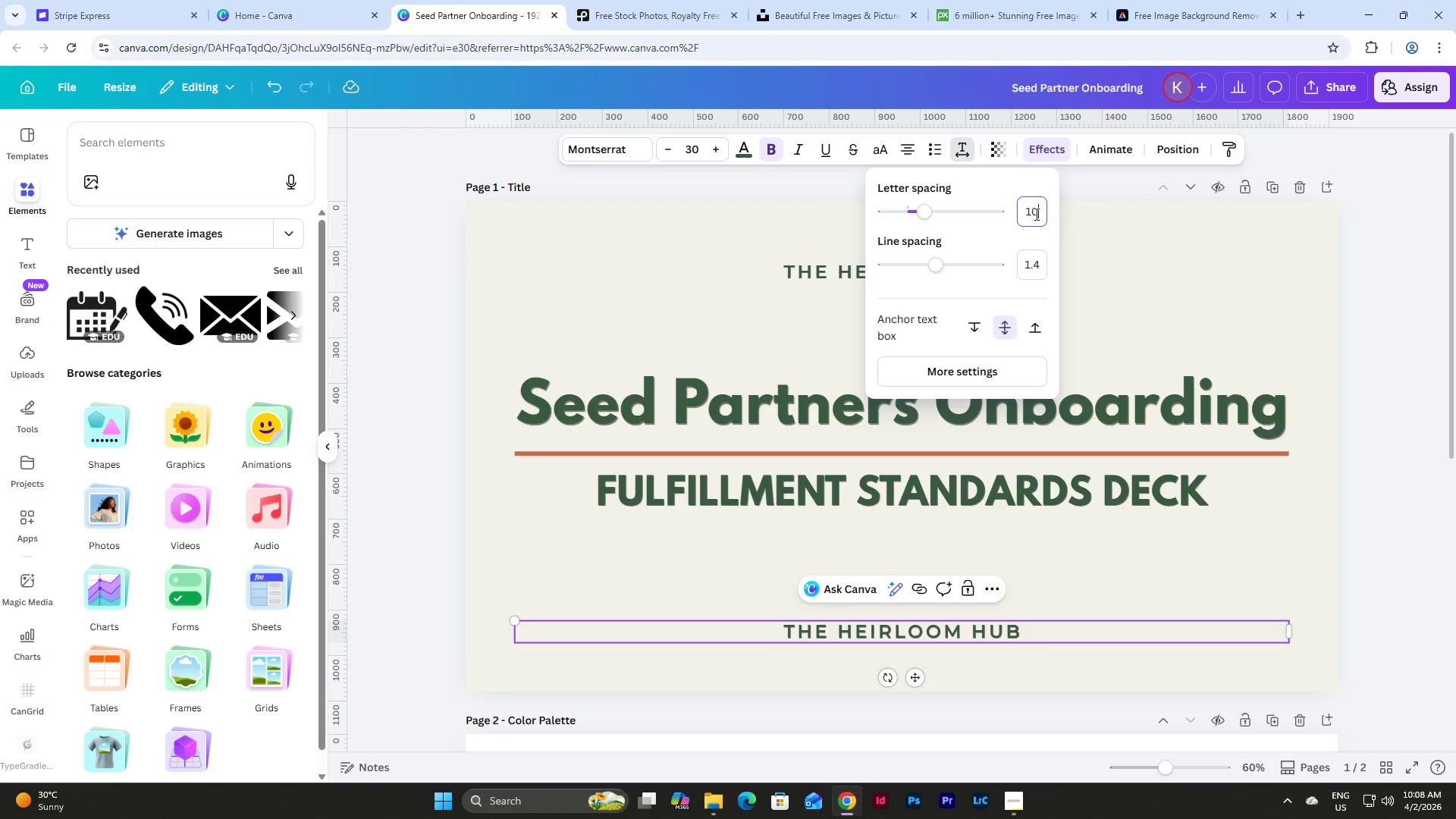 
key(Numpad0)
 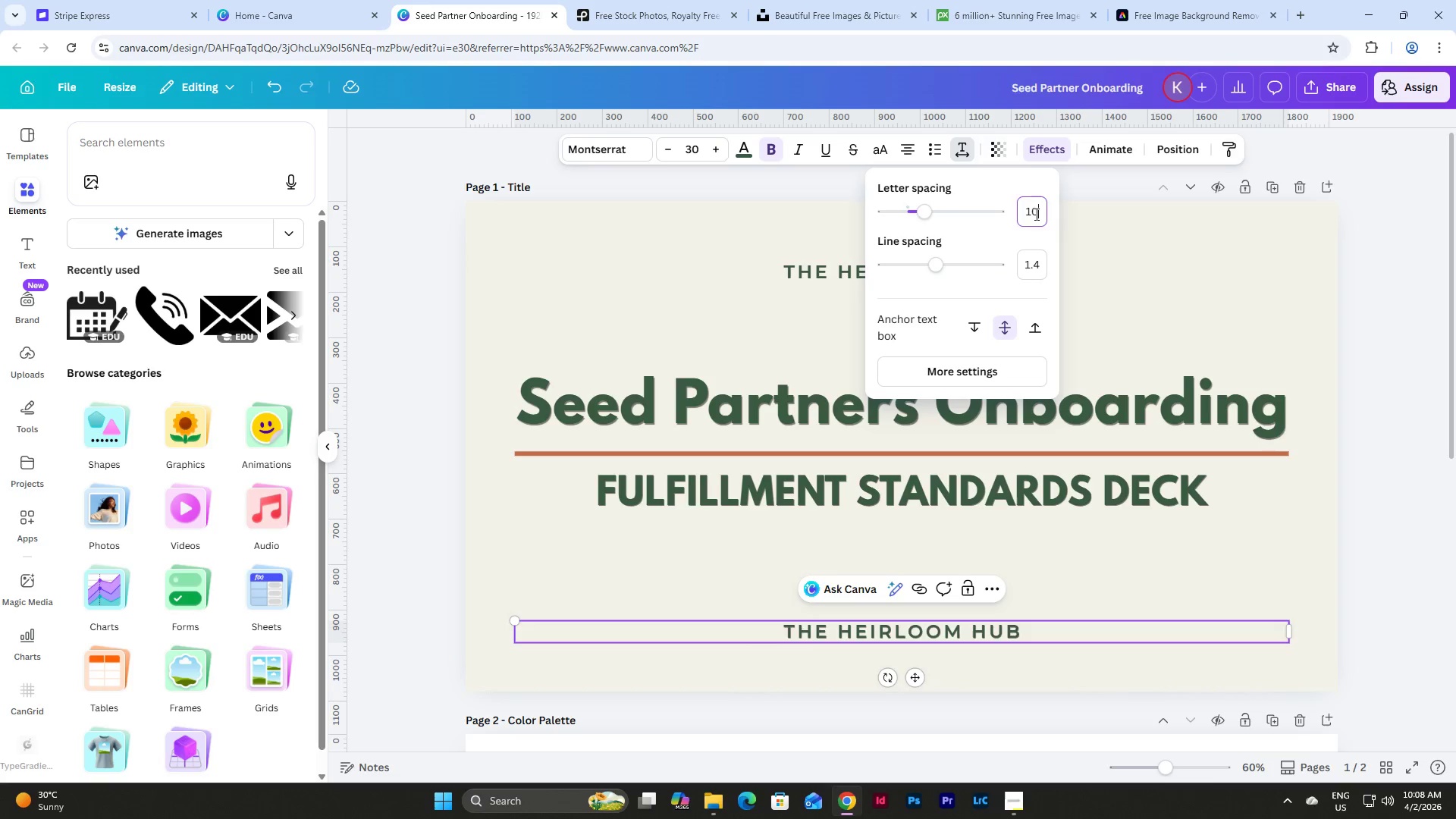 
key(NumpadEnter)
 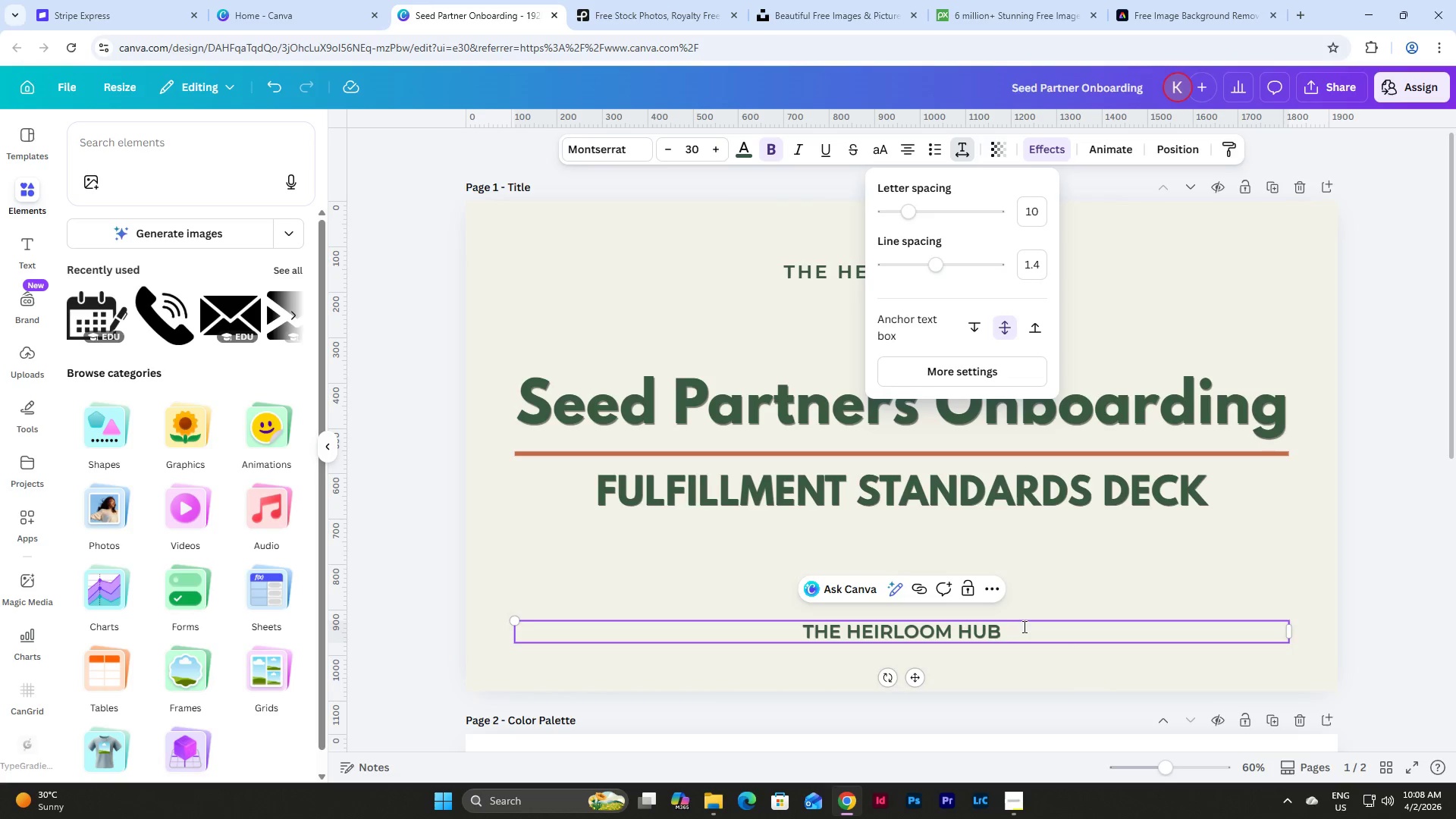 
left_click([1023, 629])
 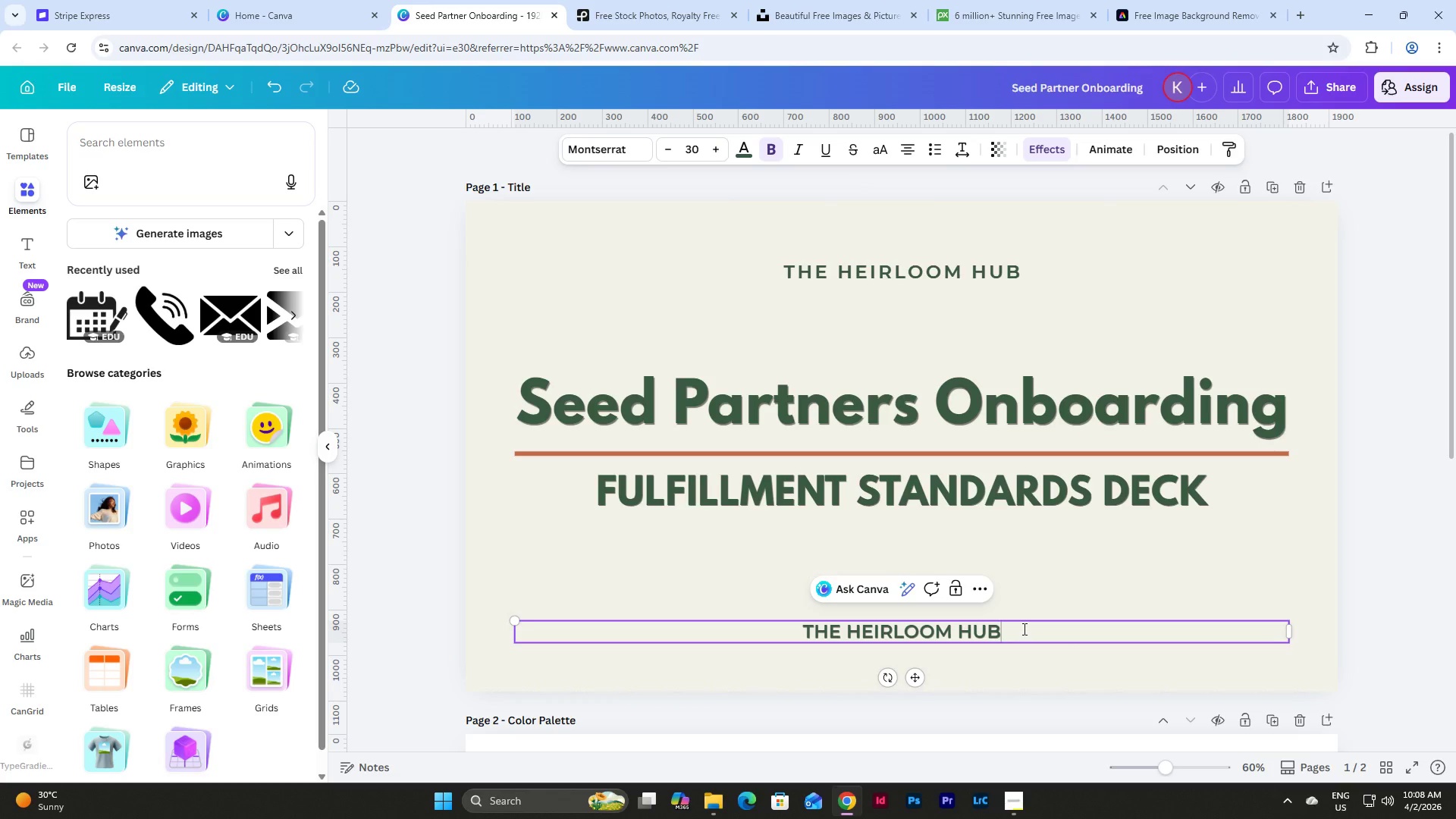 
left_click_drag(start_coordinate=[1023, 629], to_coordinate=[799, 637])
 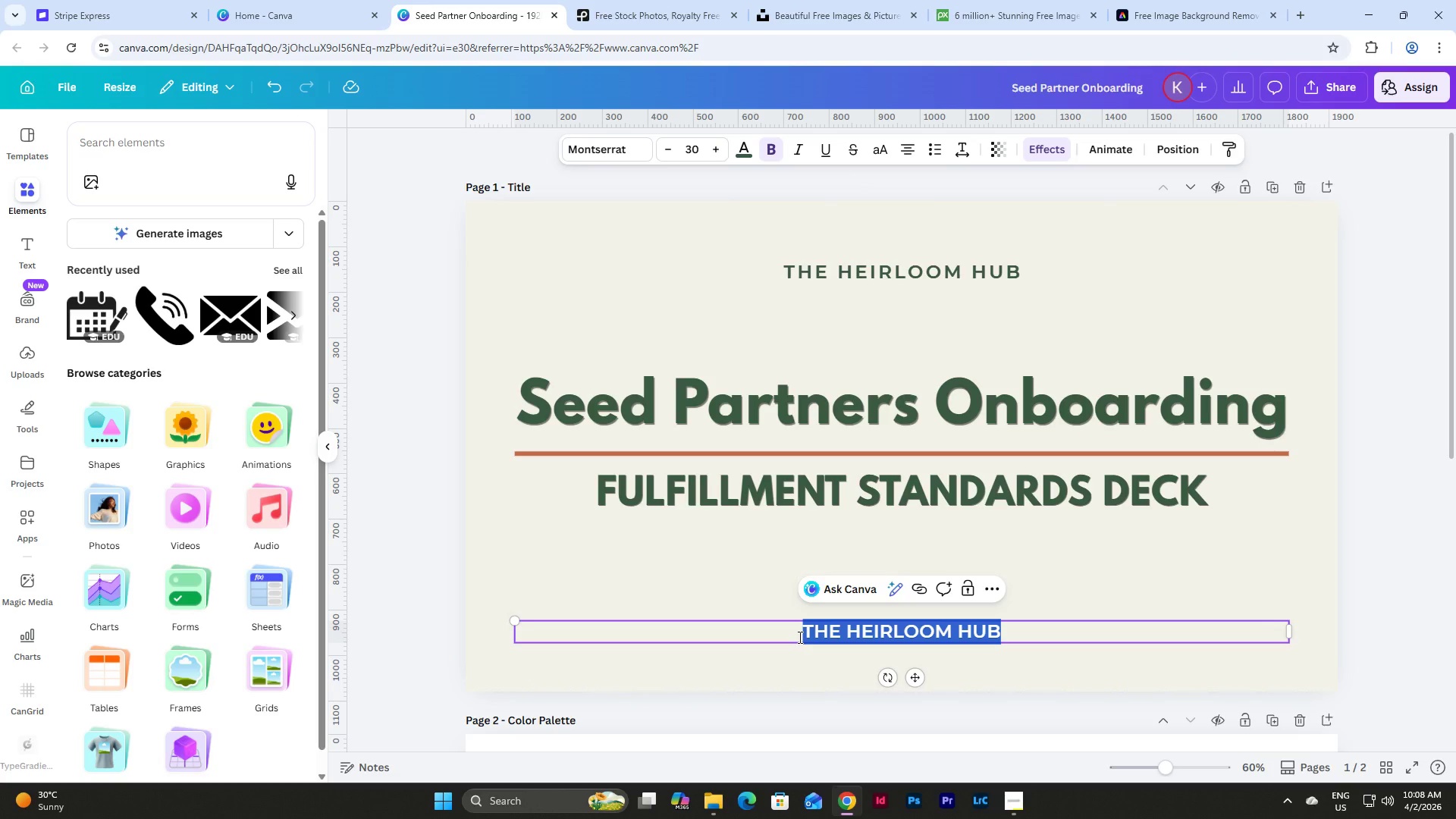 
type(Growing quai)
key(Backspace)
type(lity, togethr.)
 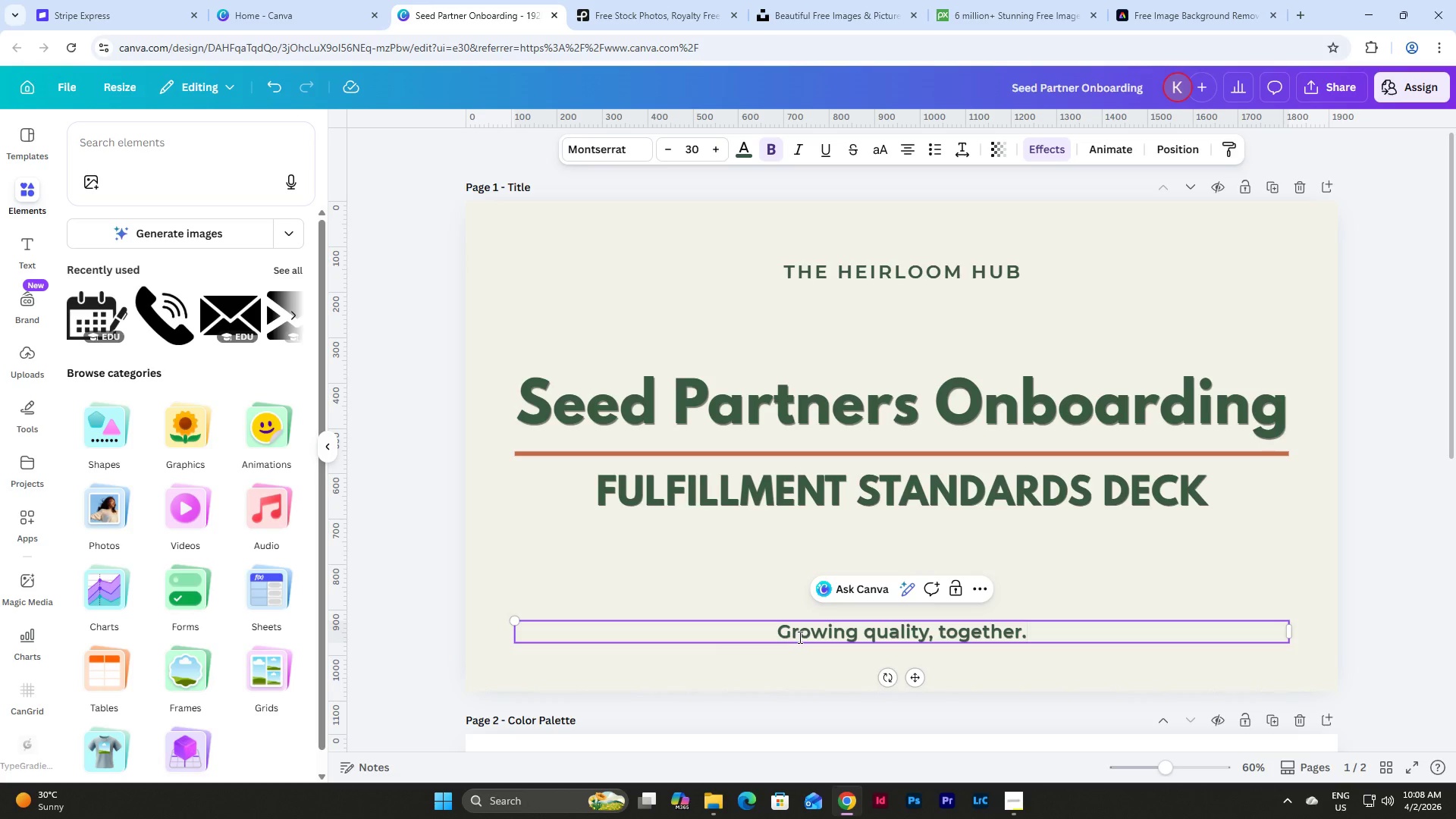 
left_click([1095, 544])
 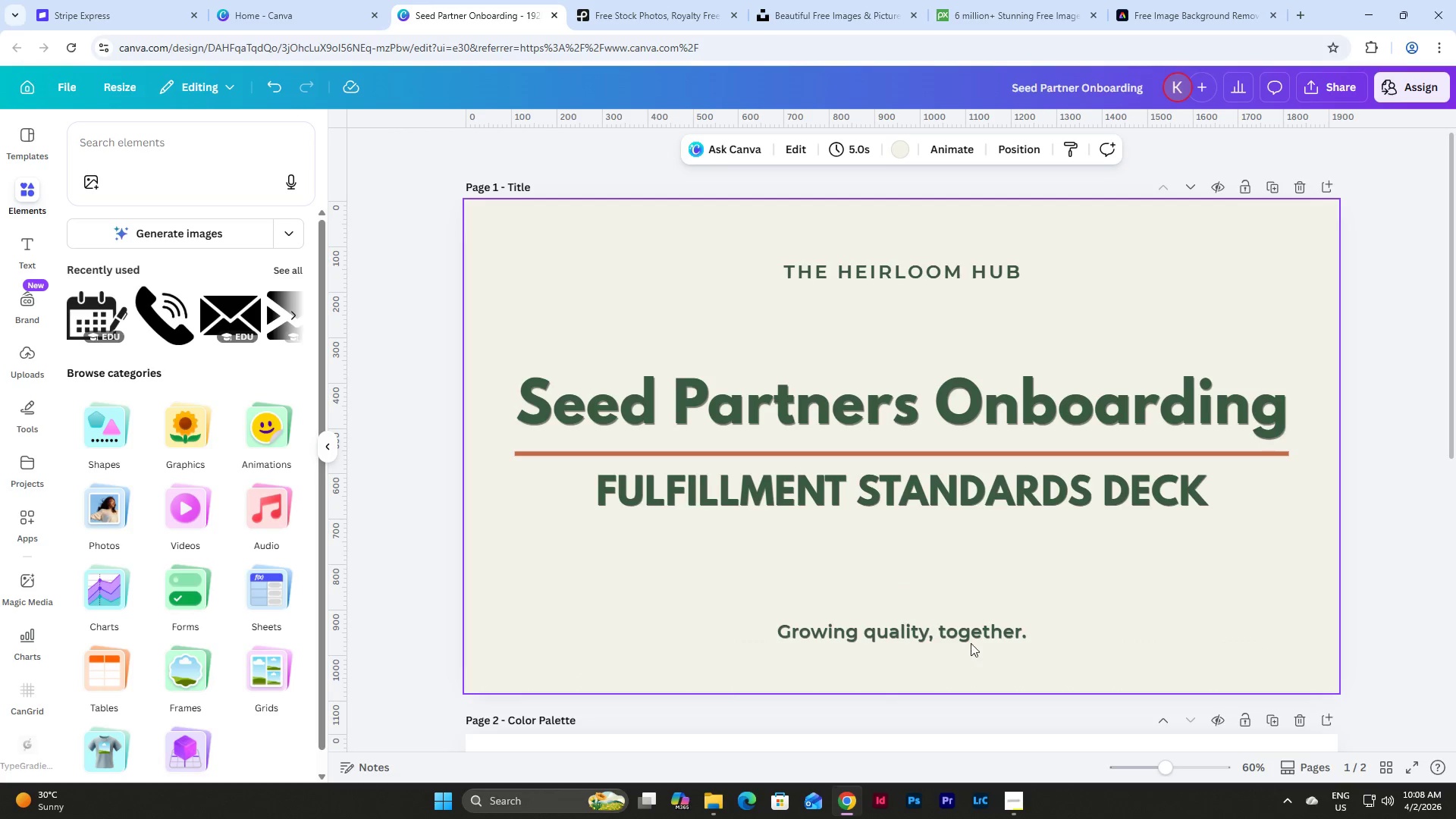 
left_click([972, 634])
 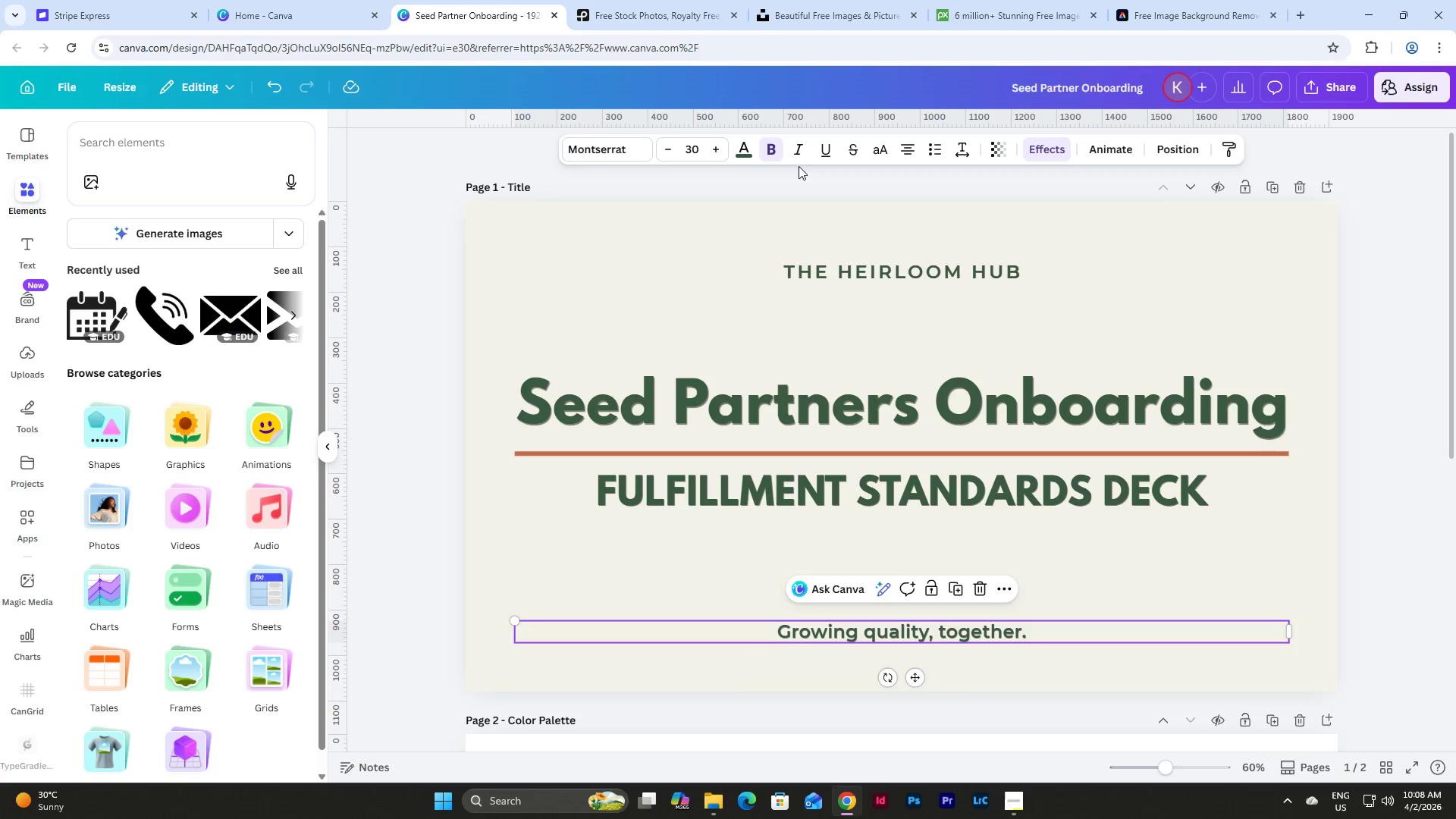 
left_click([799, 145])
 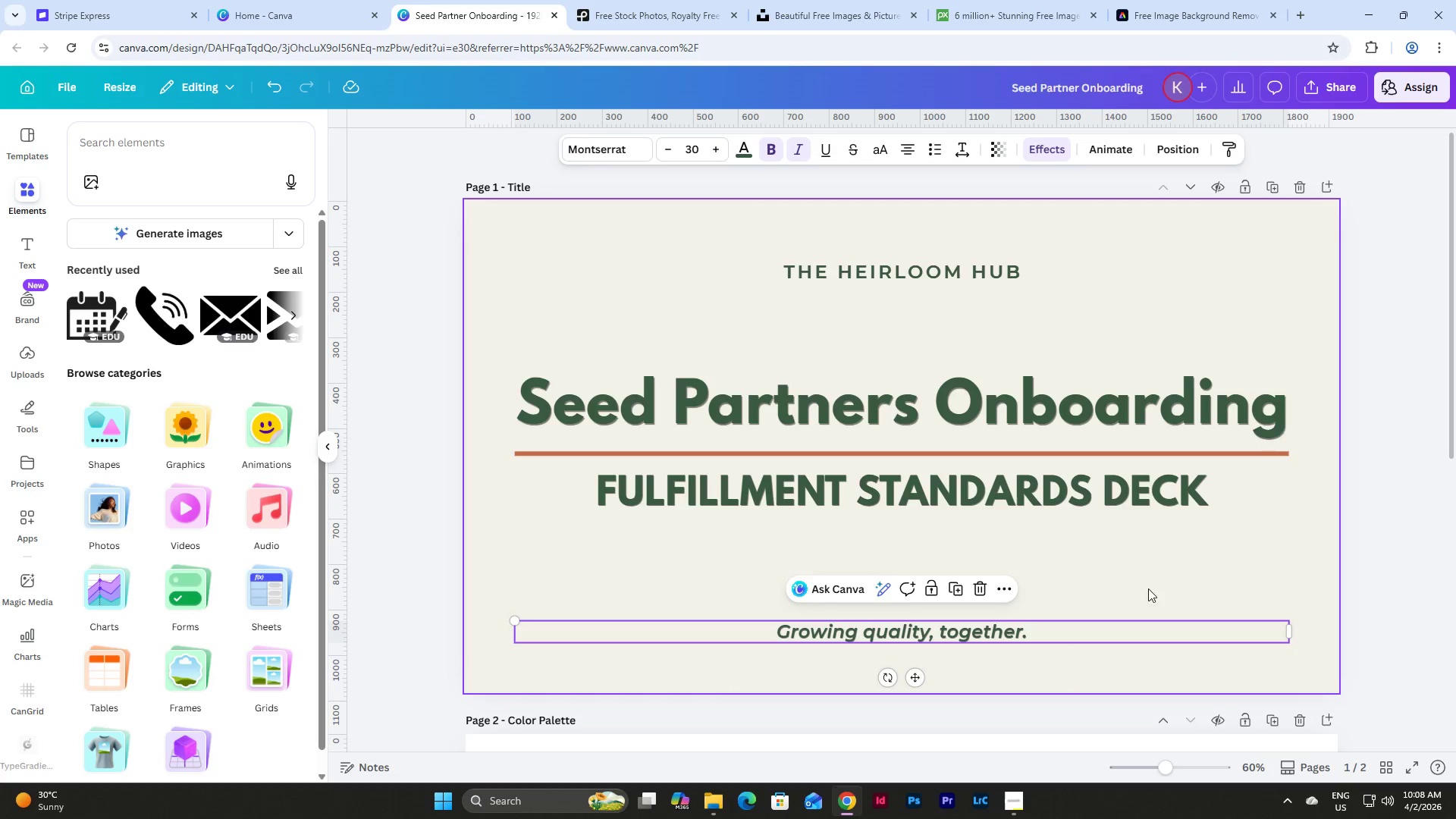 
left_click([1132, 572])
 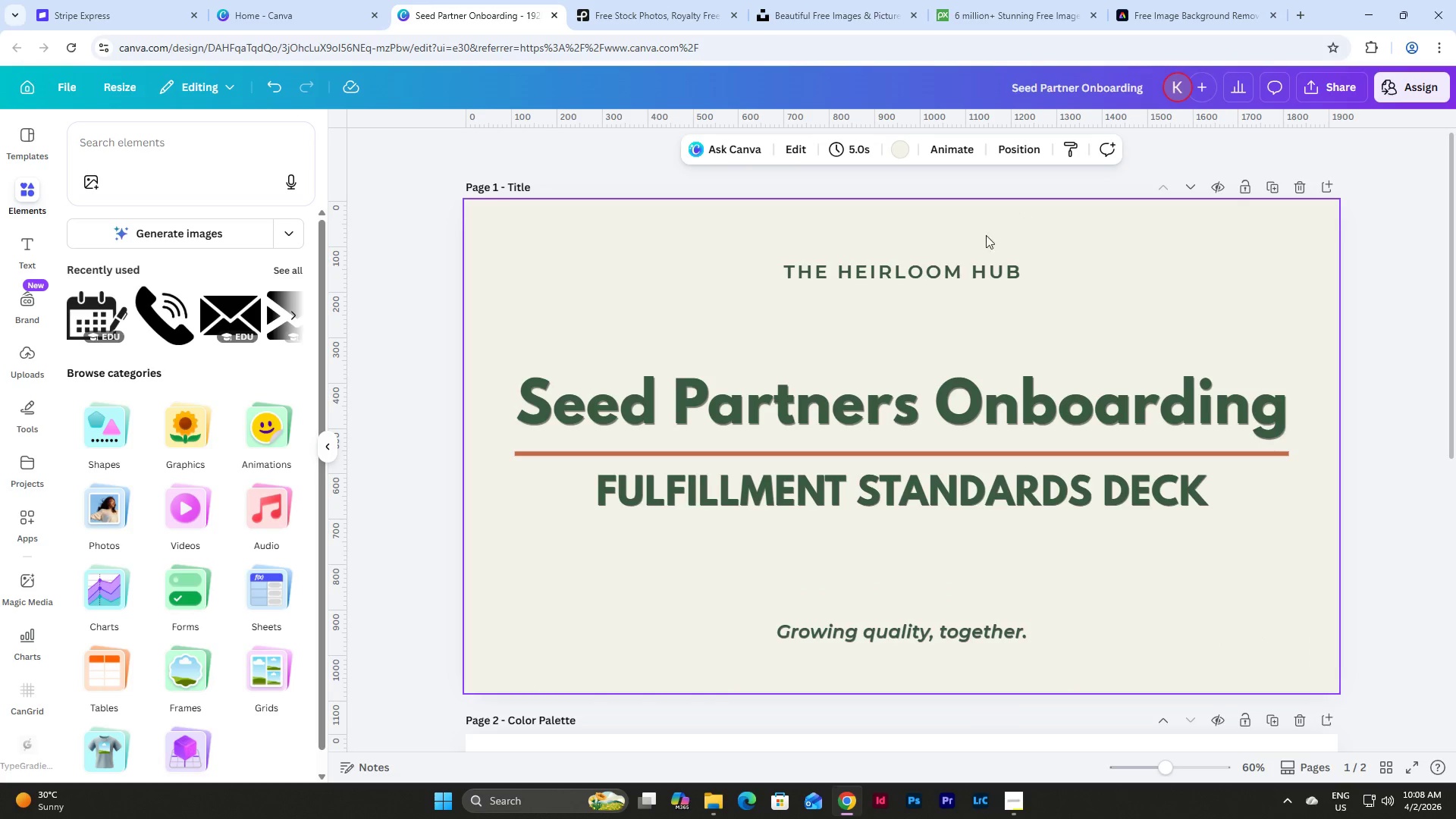 
left_click([962, 263])
 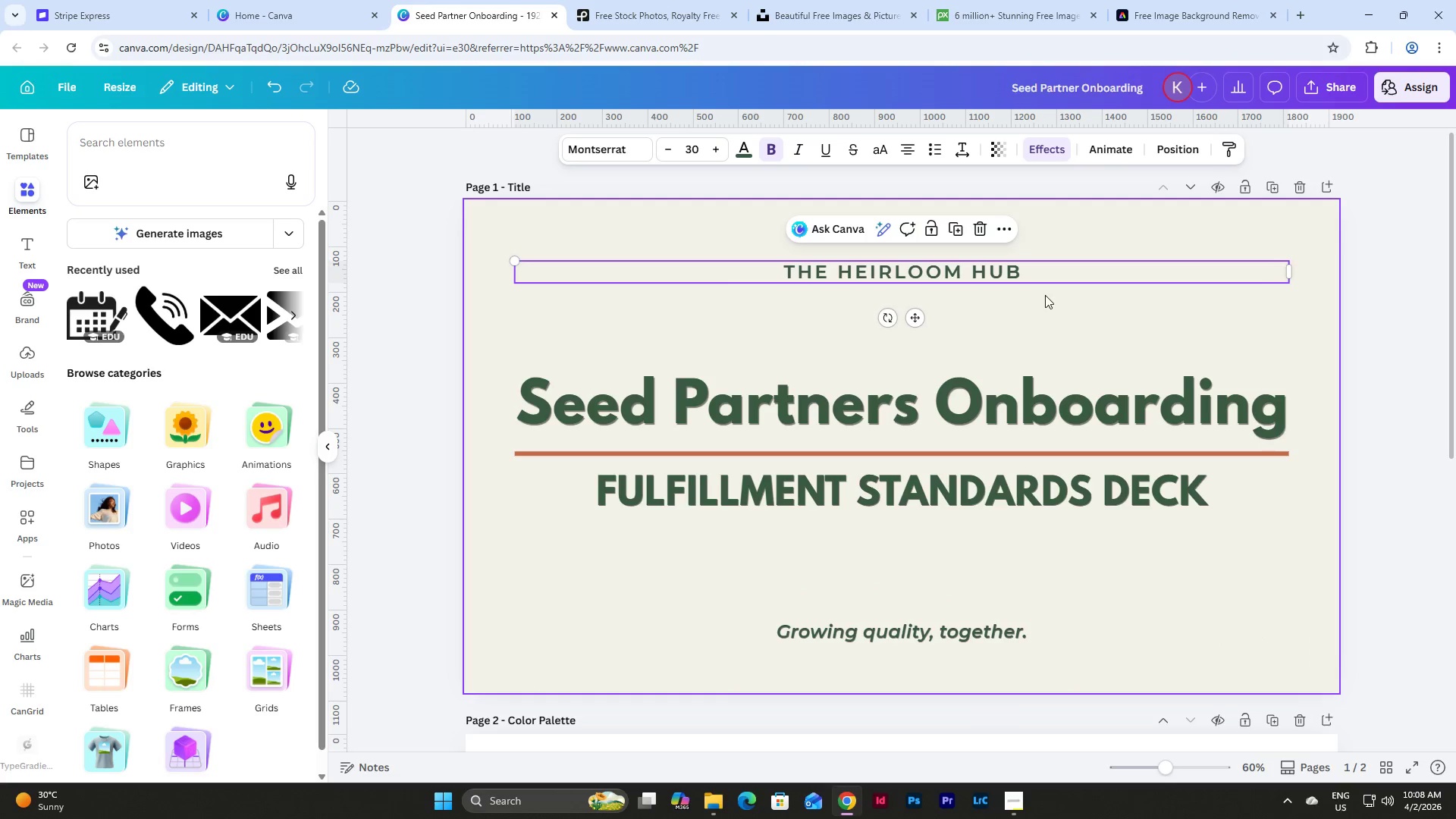 
left_click([1092, 322])
 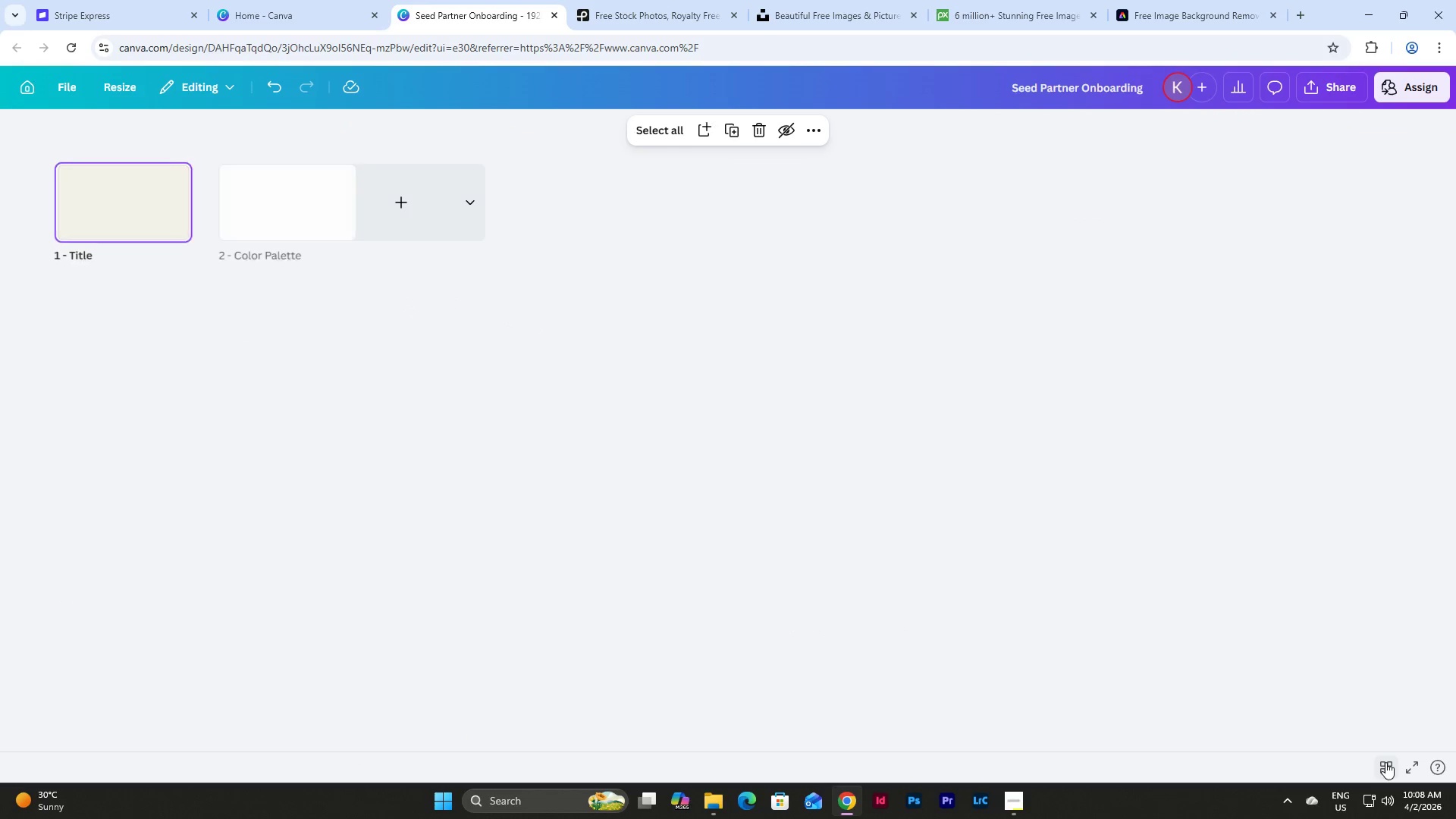 
left_click([1385, 762])
 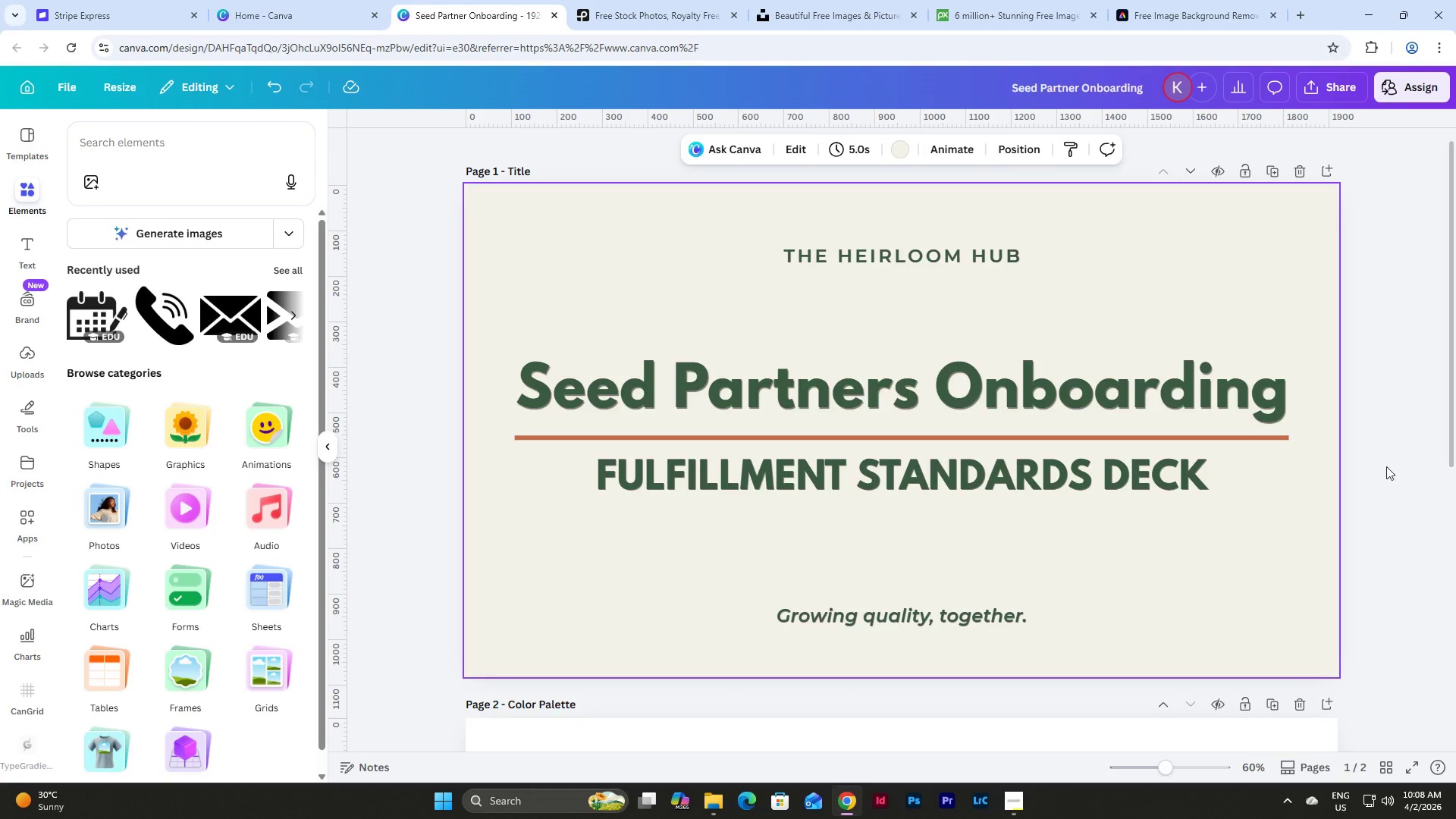 
left_click([1373, 455])
 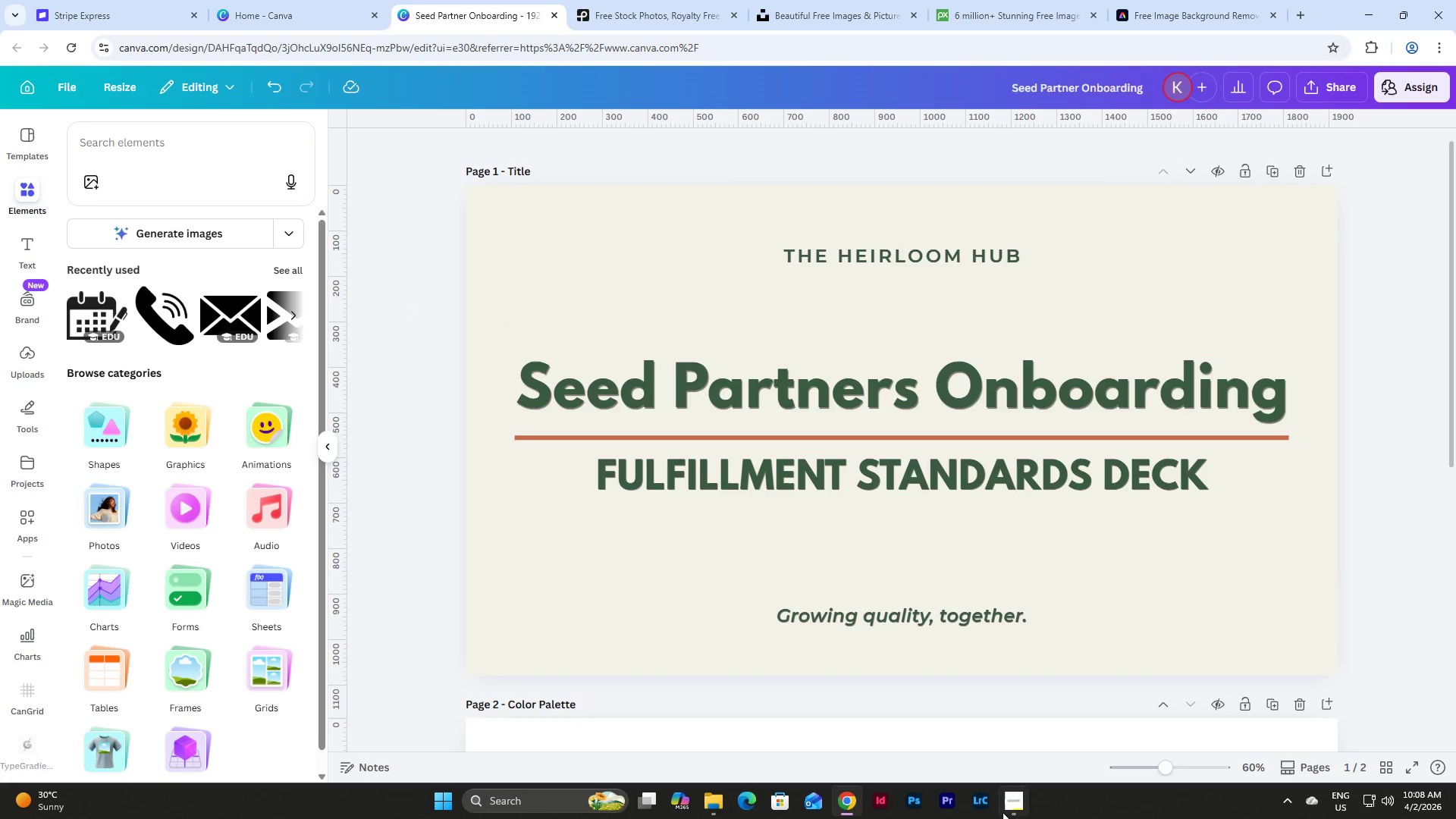 
left_click([1015, 801])